 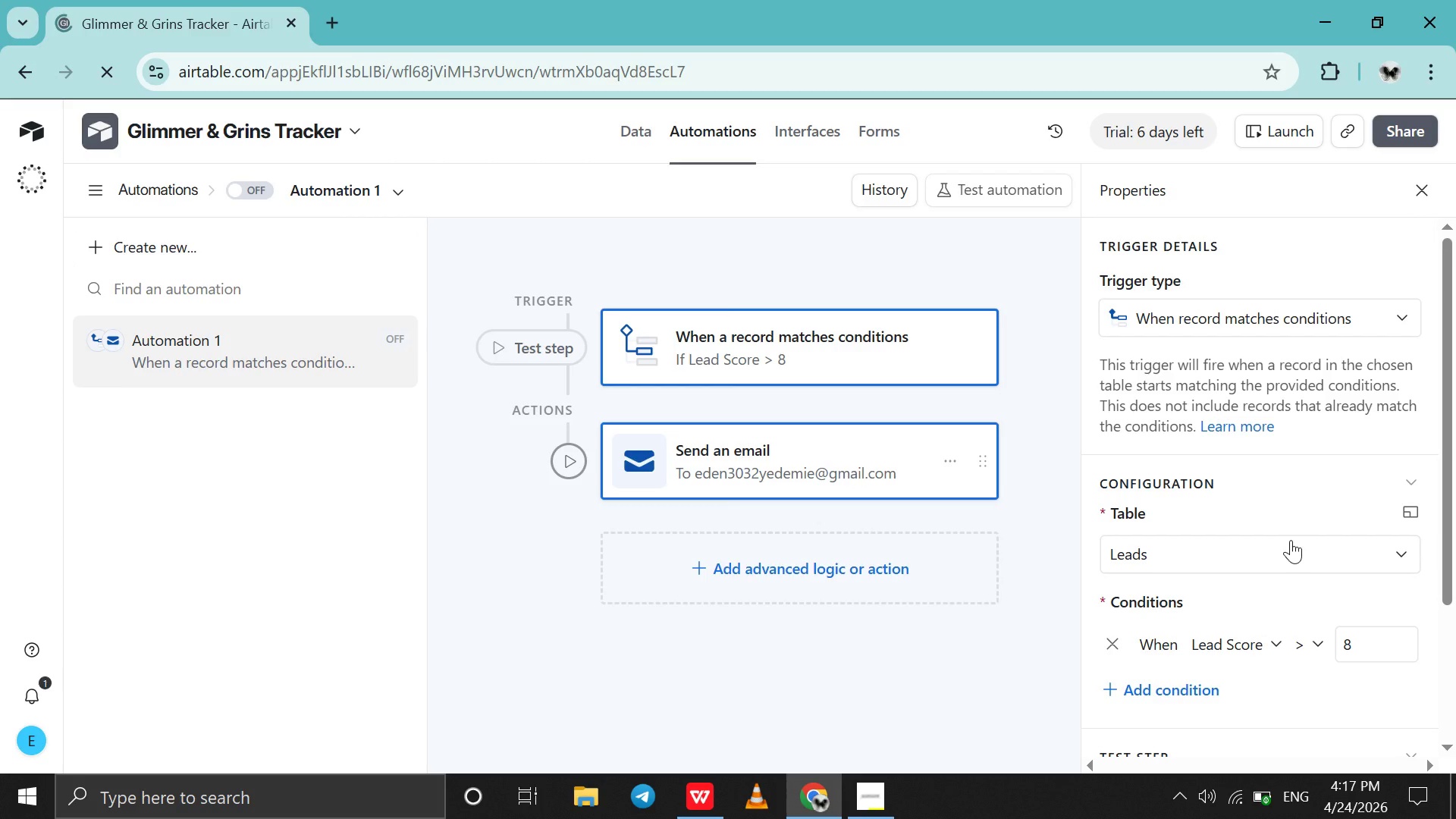 
scroll: coordinate [1335, 482], scroll_direction: down, amount: 1.0
 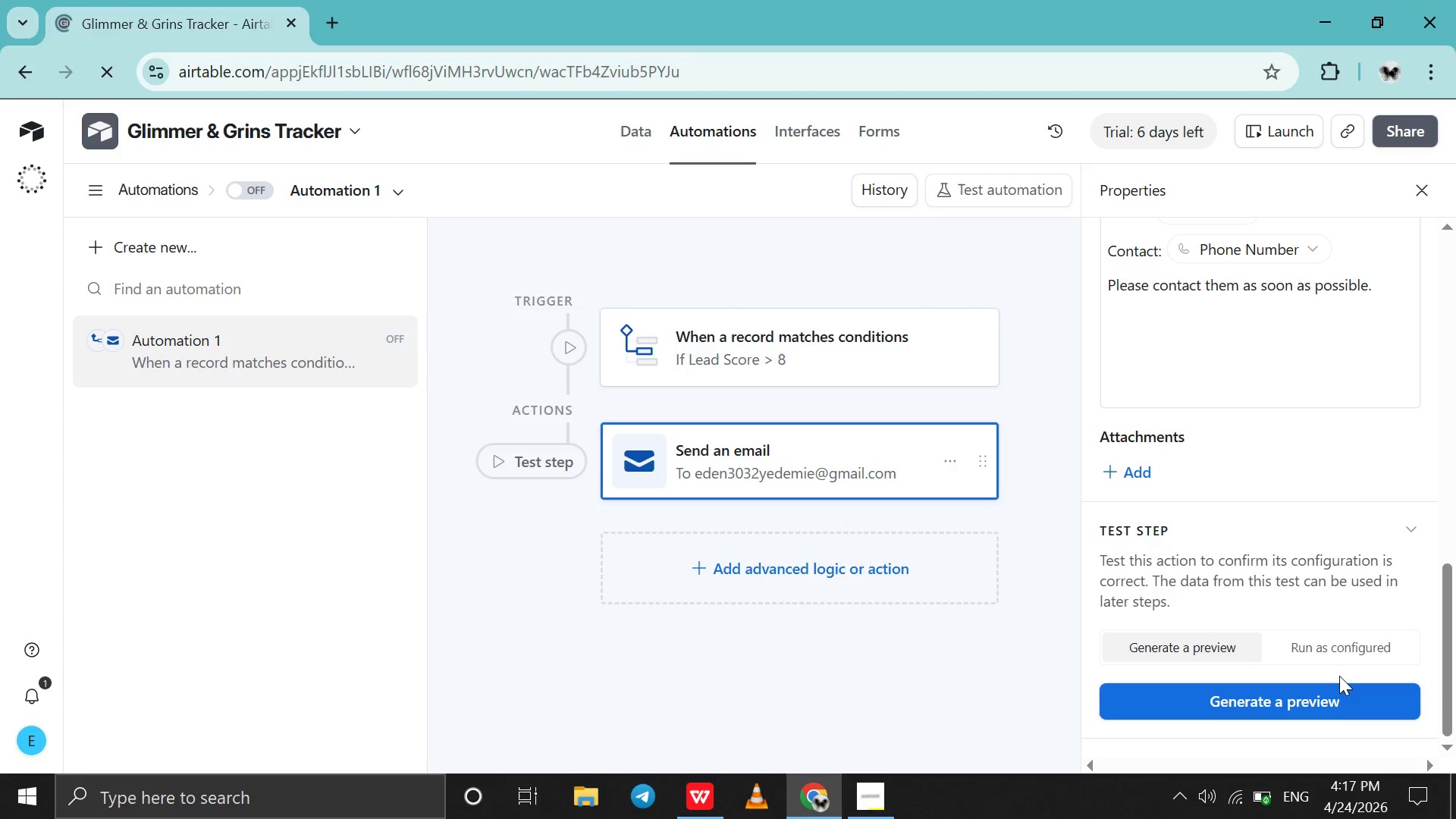 
left_click([1344, 702])
 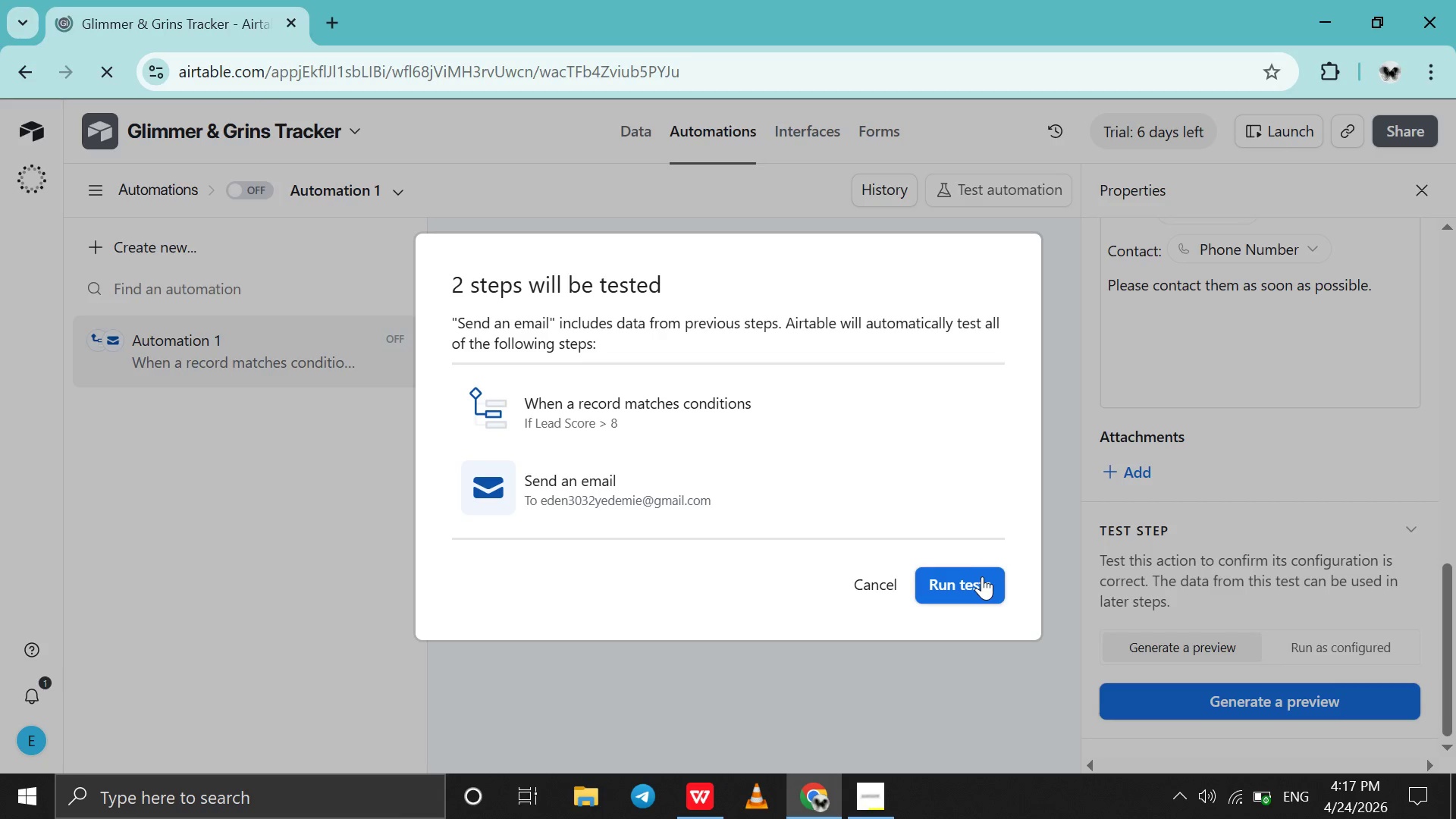 
left_click([973, 582])
 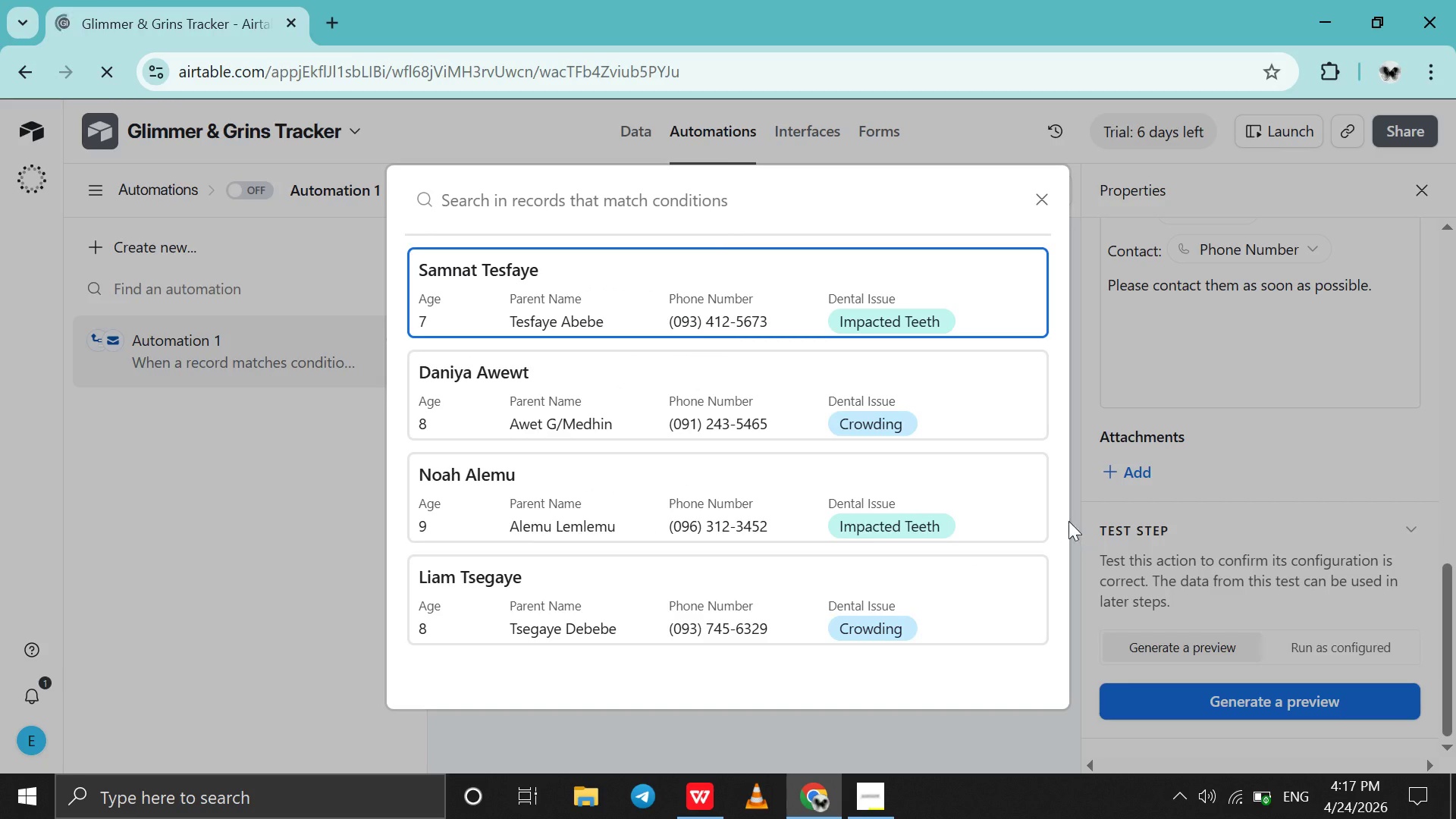 
left_click([625, 289])
 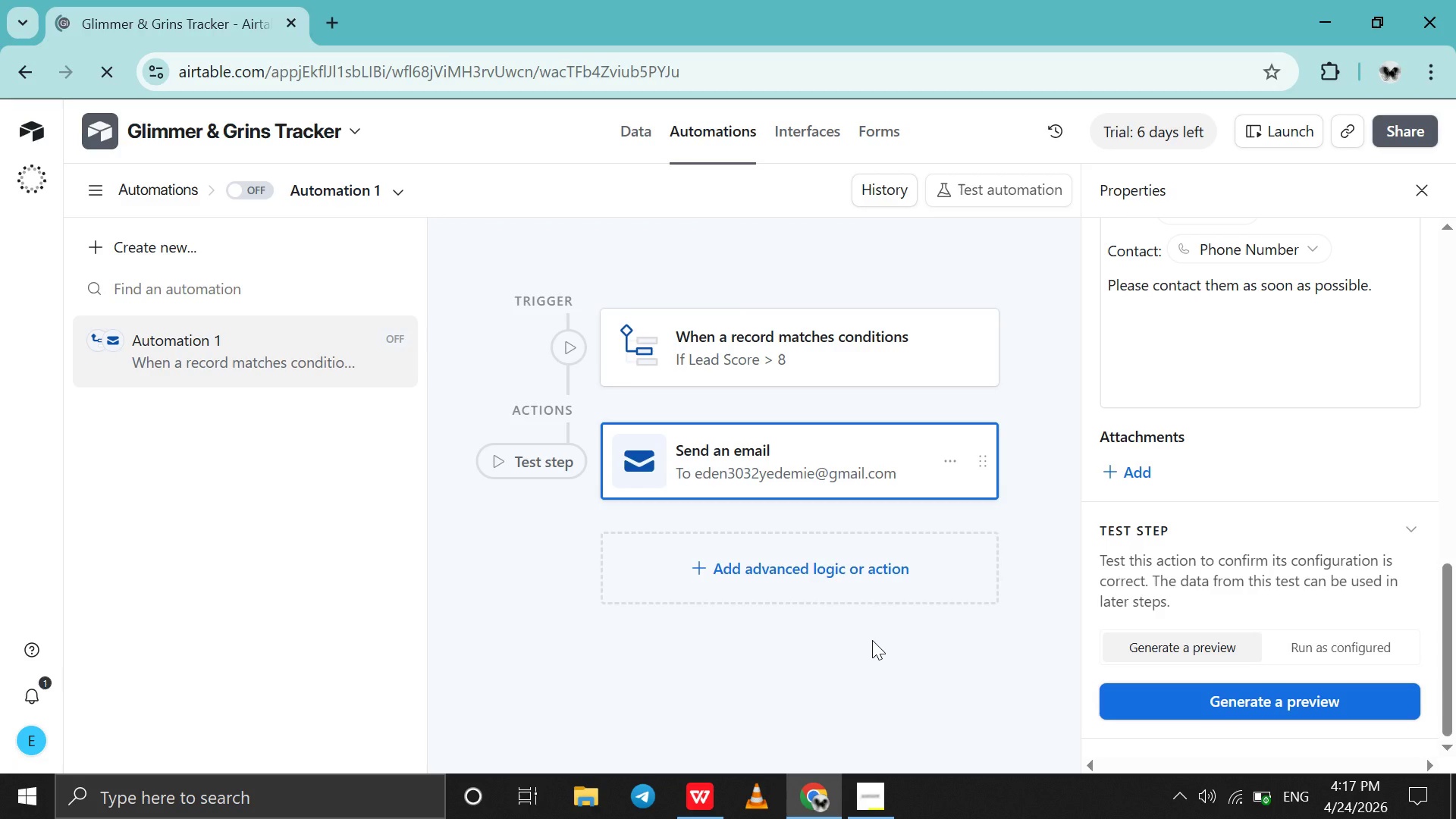 
scroll: coordinate [1244, 551], scroll_direction: down, amount: 3.0
 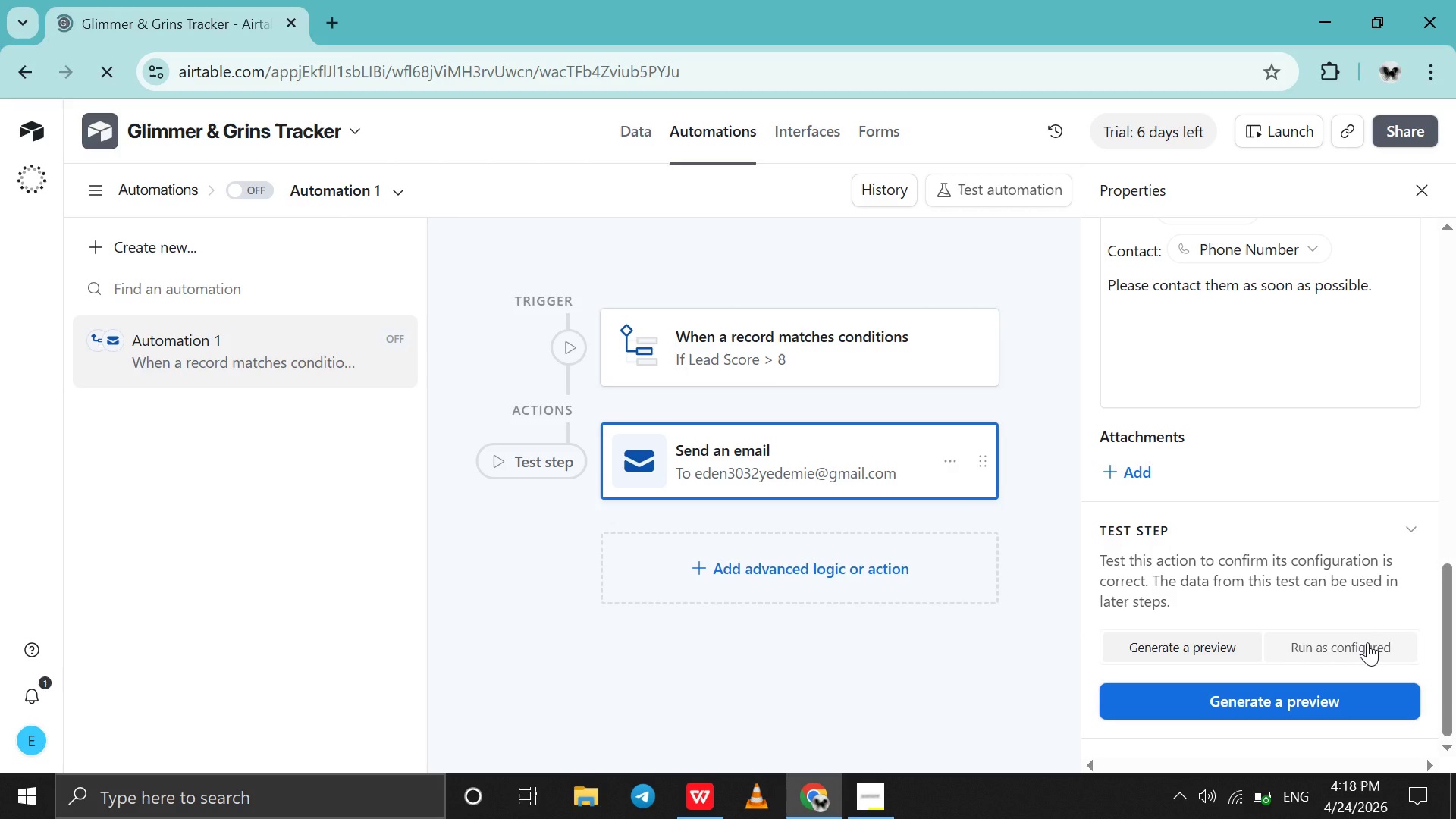 
left_click([1363, 698])
 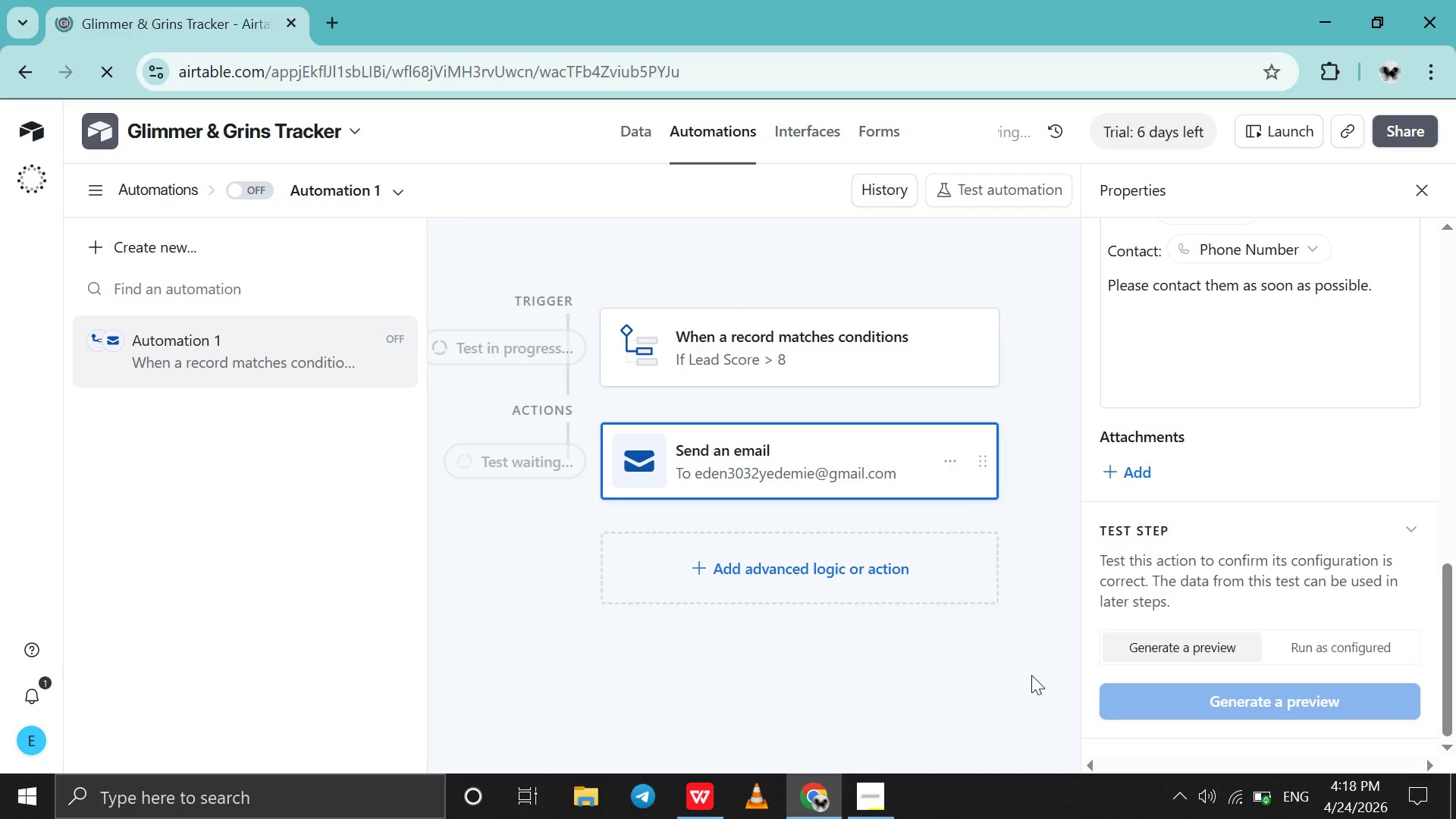 
left_click([1031, 675])